 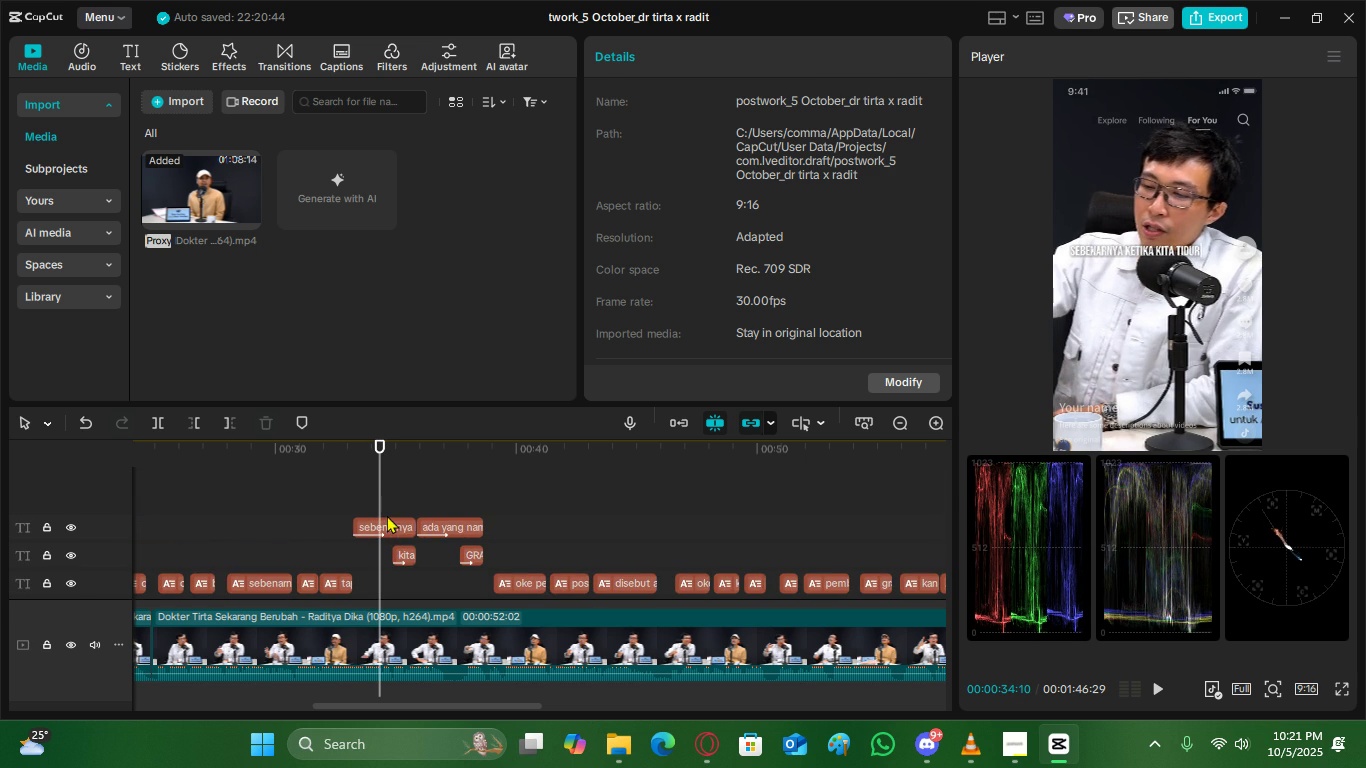 
left_click([405, 522])
 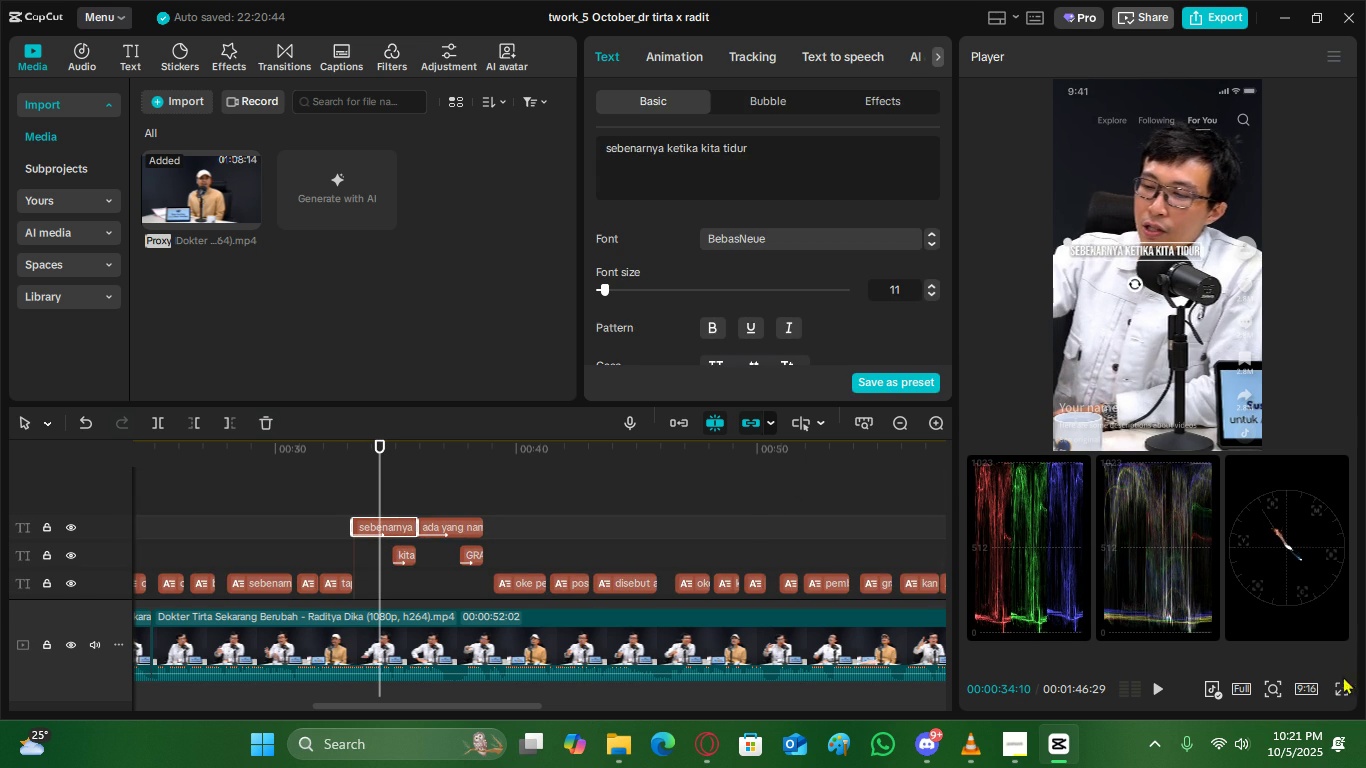 
left_click([1341, 689])
 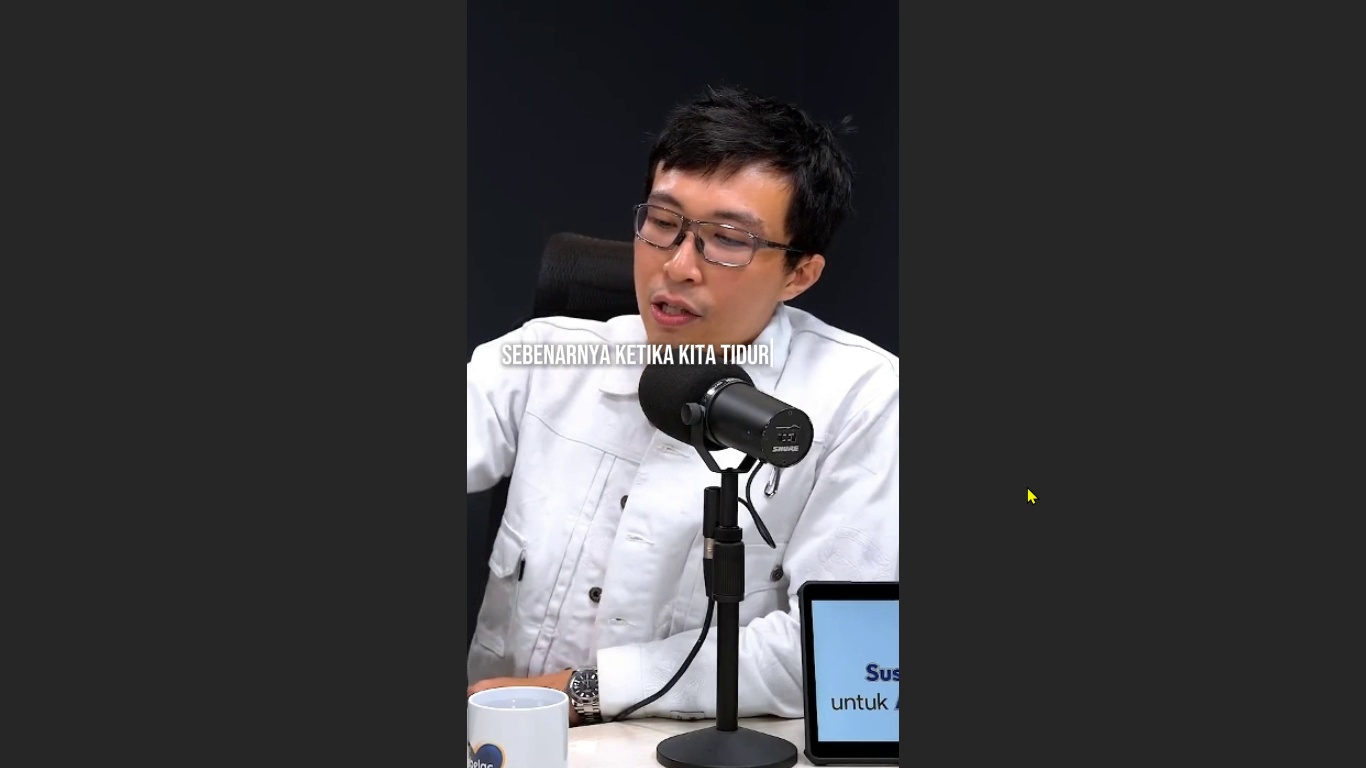 
wait(5.63)
 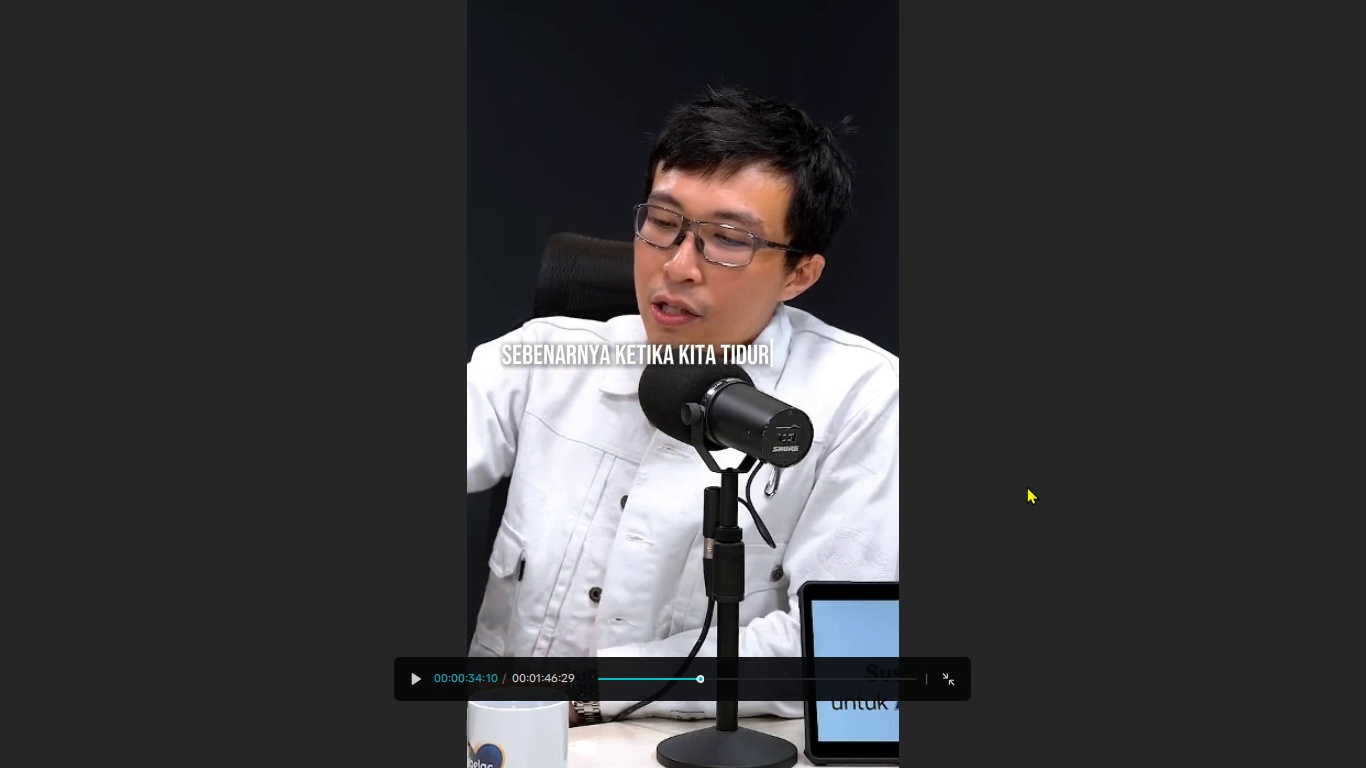 
key(Escape)